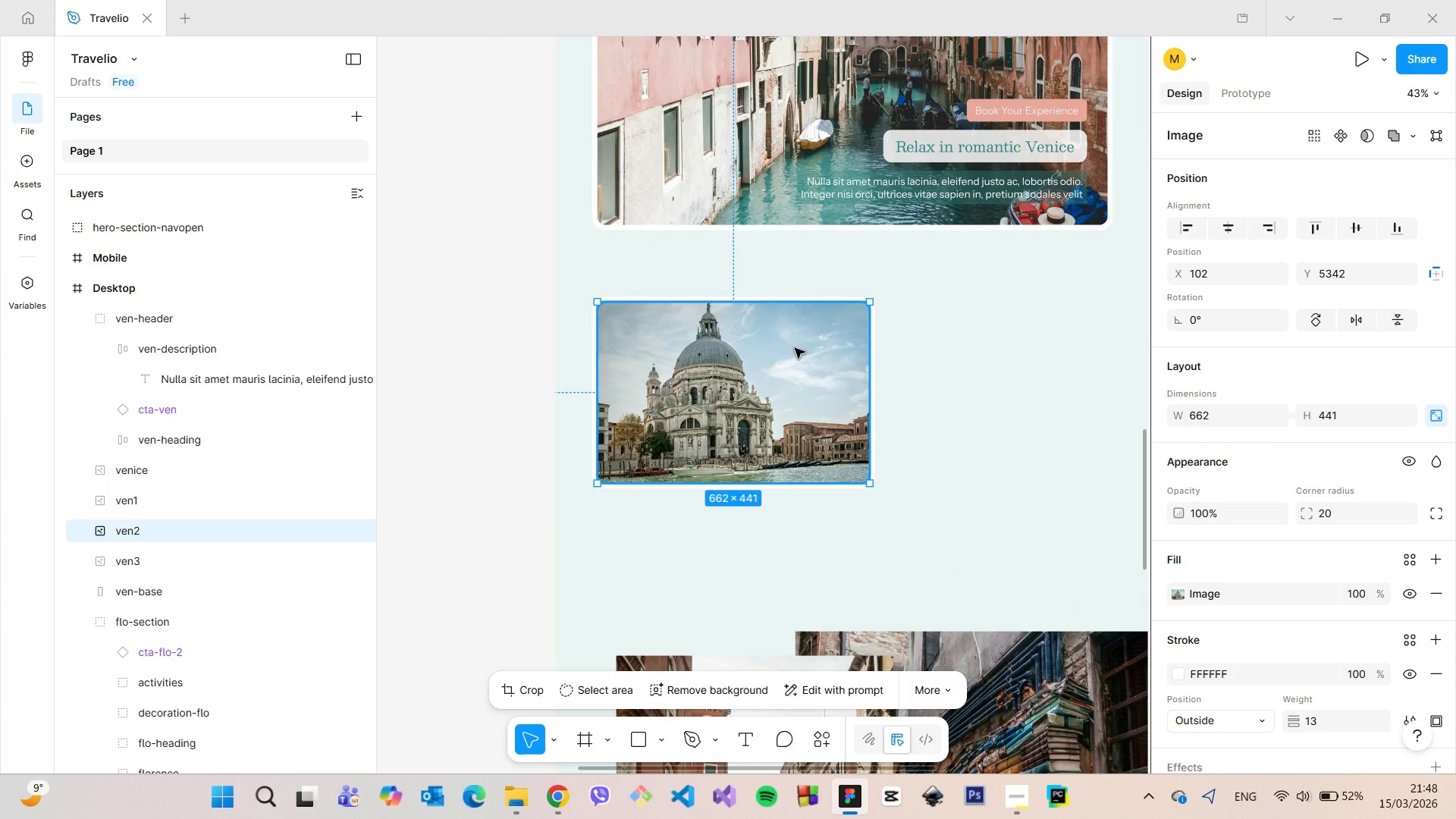 
left_click_drag(start_coordinate=[796, 351], to_coordinate=[795, 345])
 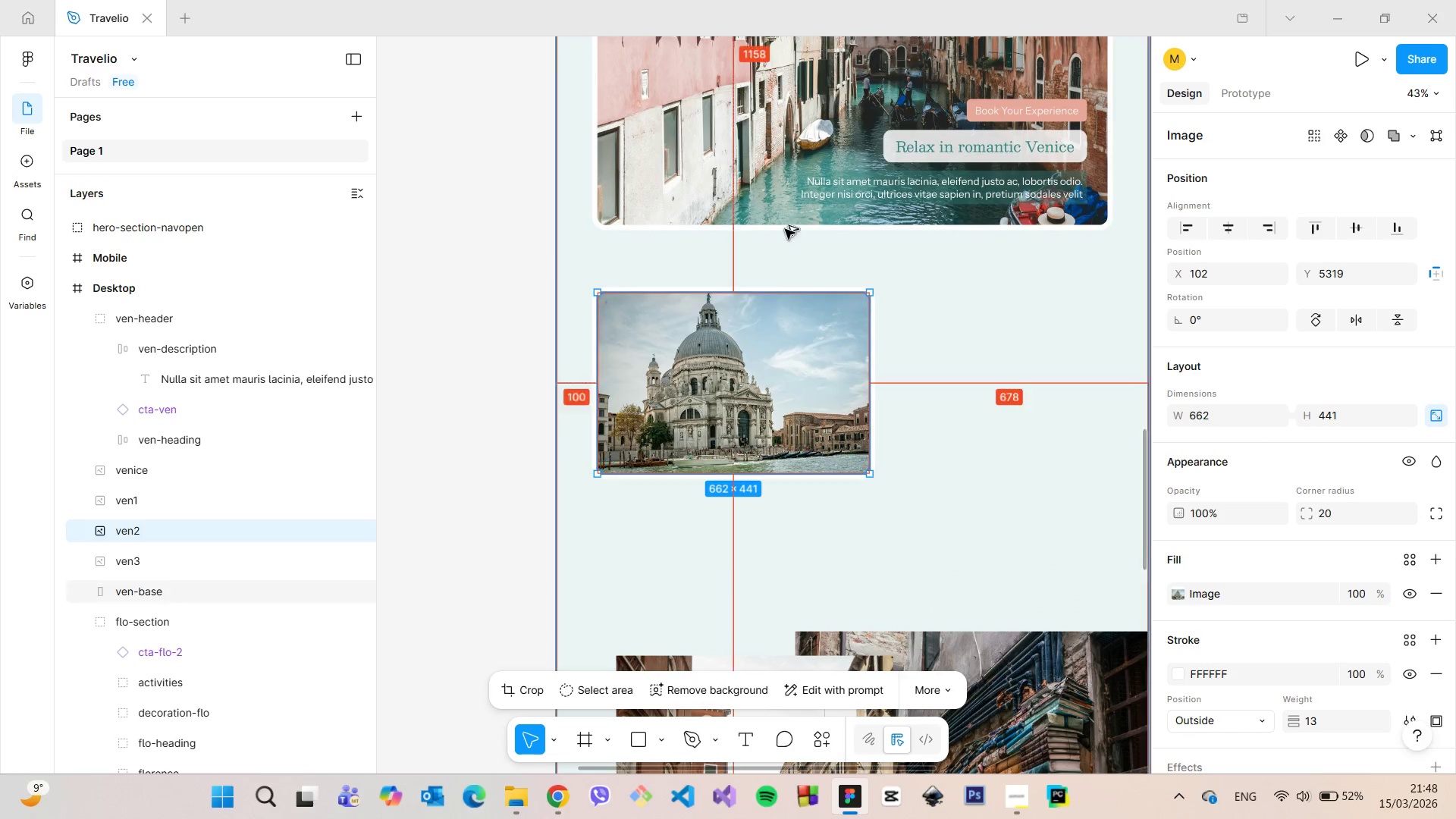 
hold_key(key=AltLeft, duration=0.62)
 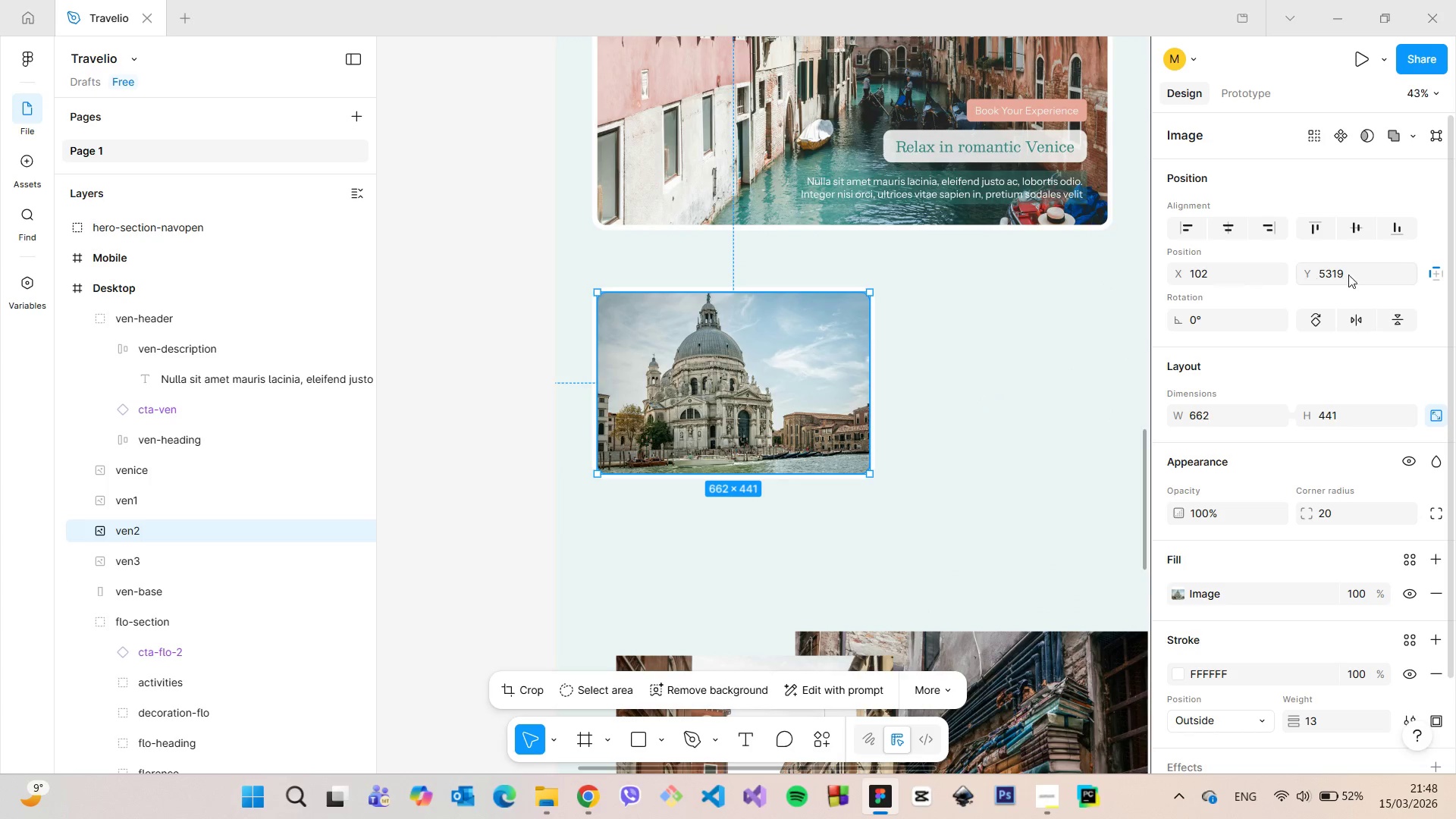 
left_click([1348, 275])
 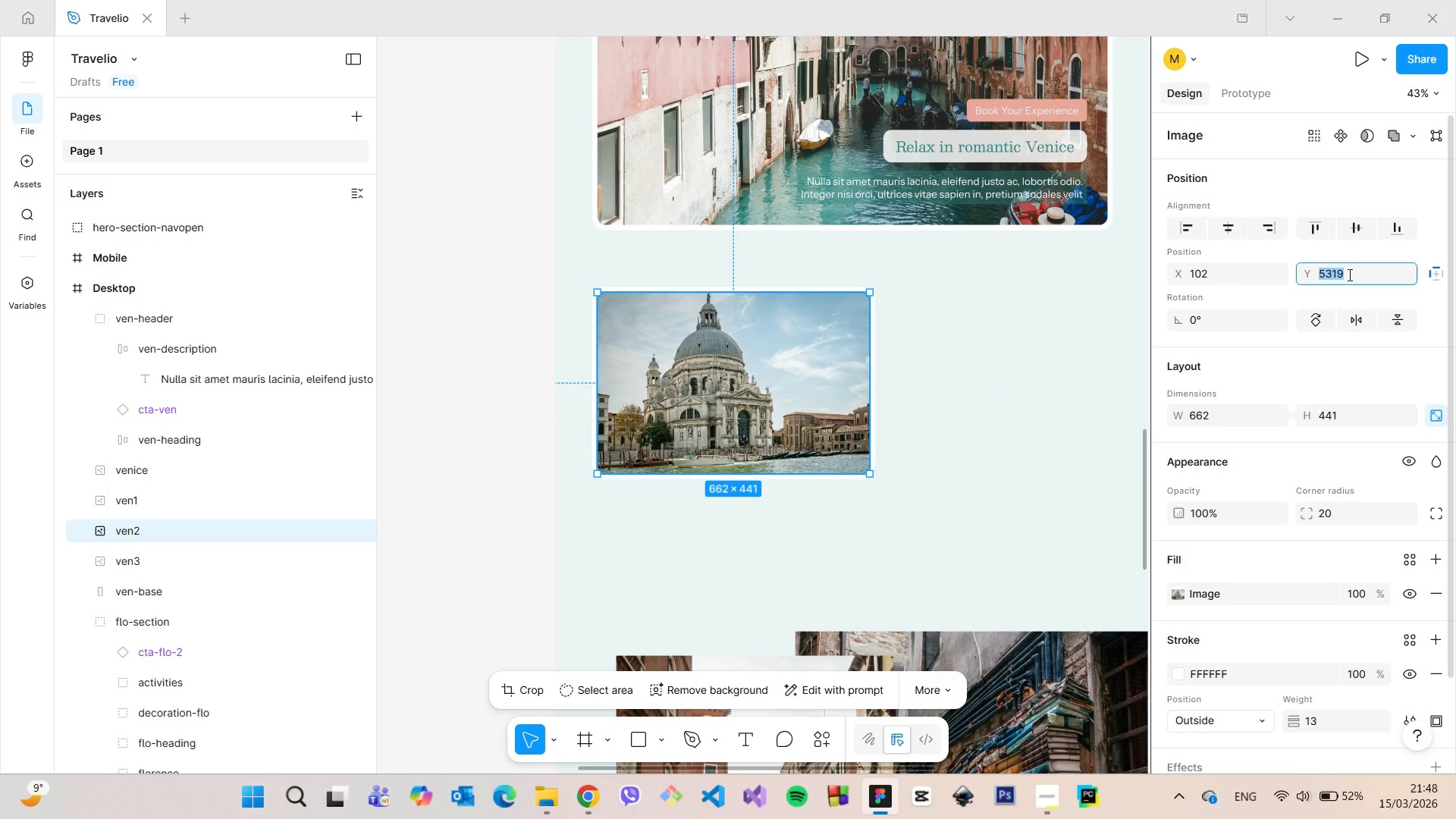 
key(ArrowUp)
 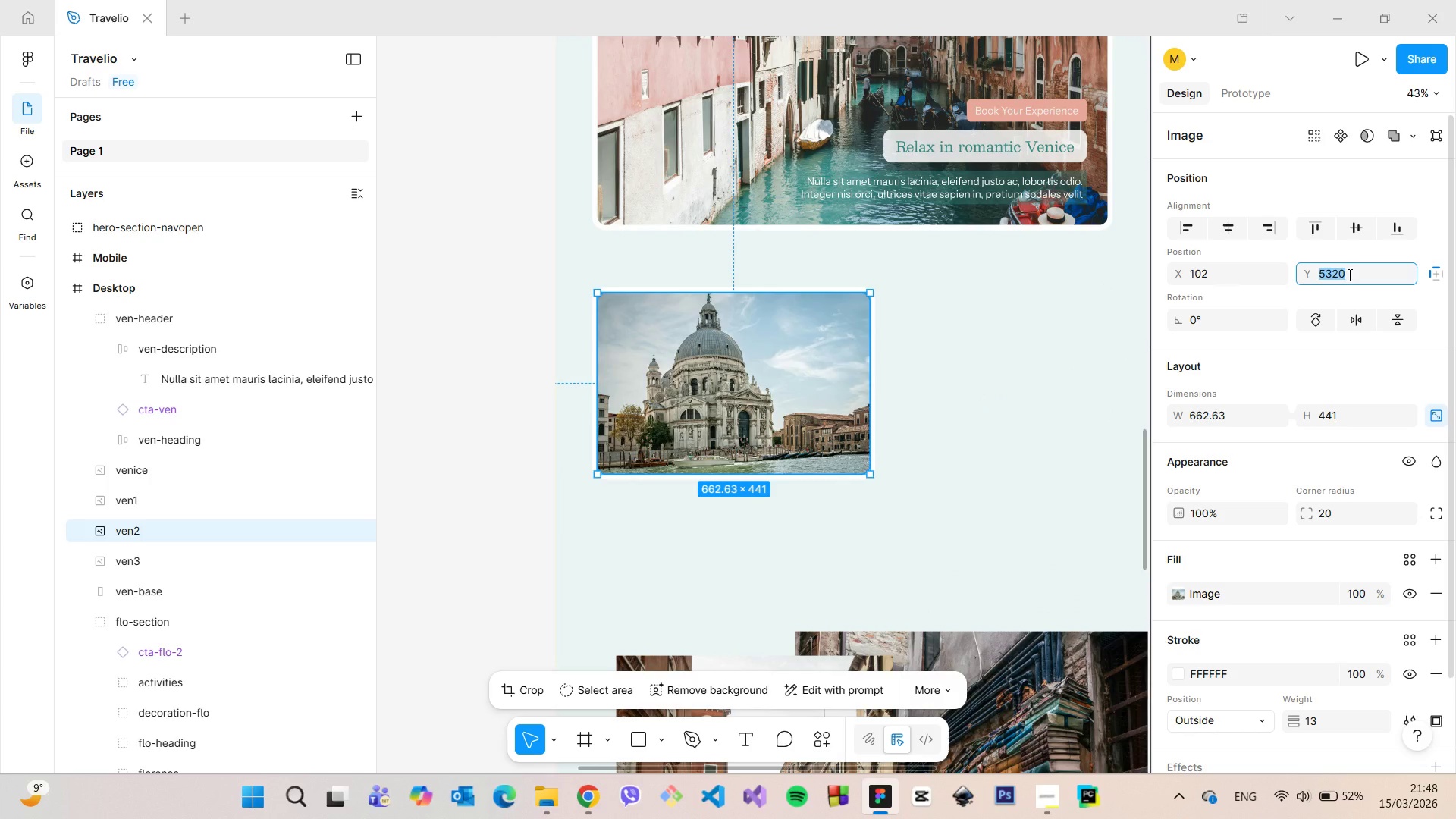 
hold_key(key=AltLeft, duration=1.52)
 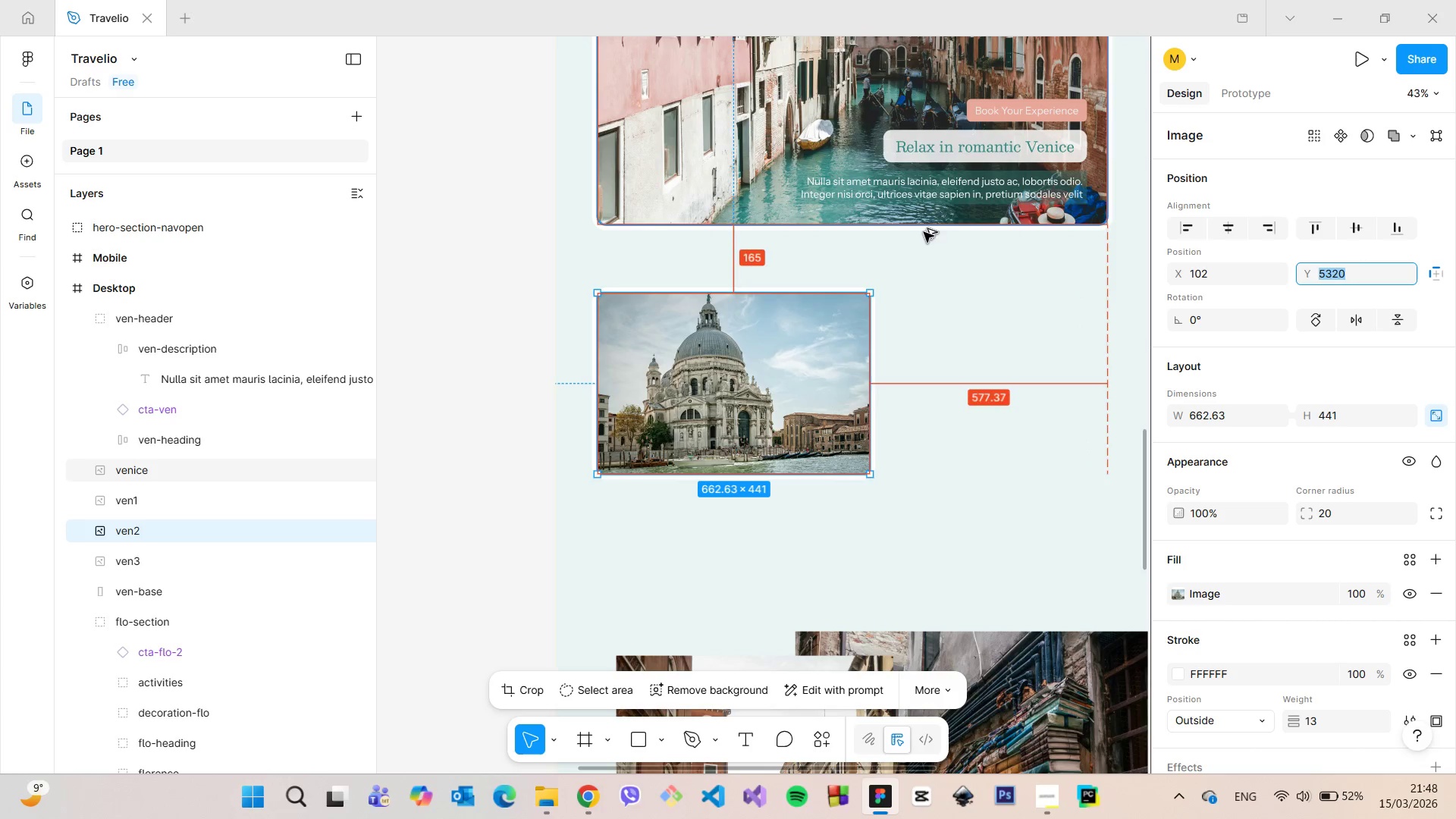 
hold_key(key=AltLeft, duration=0.7)
 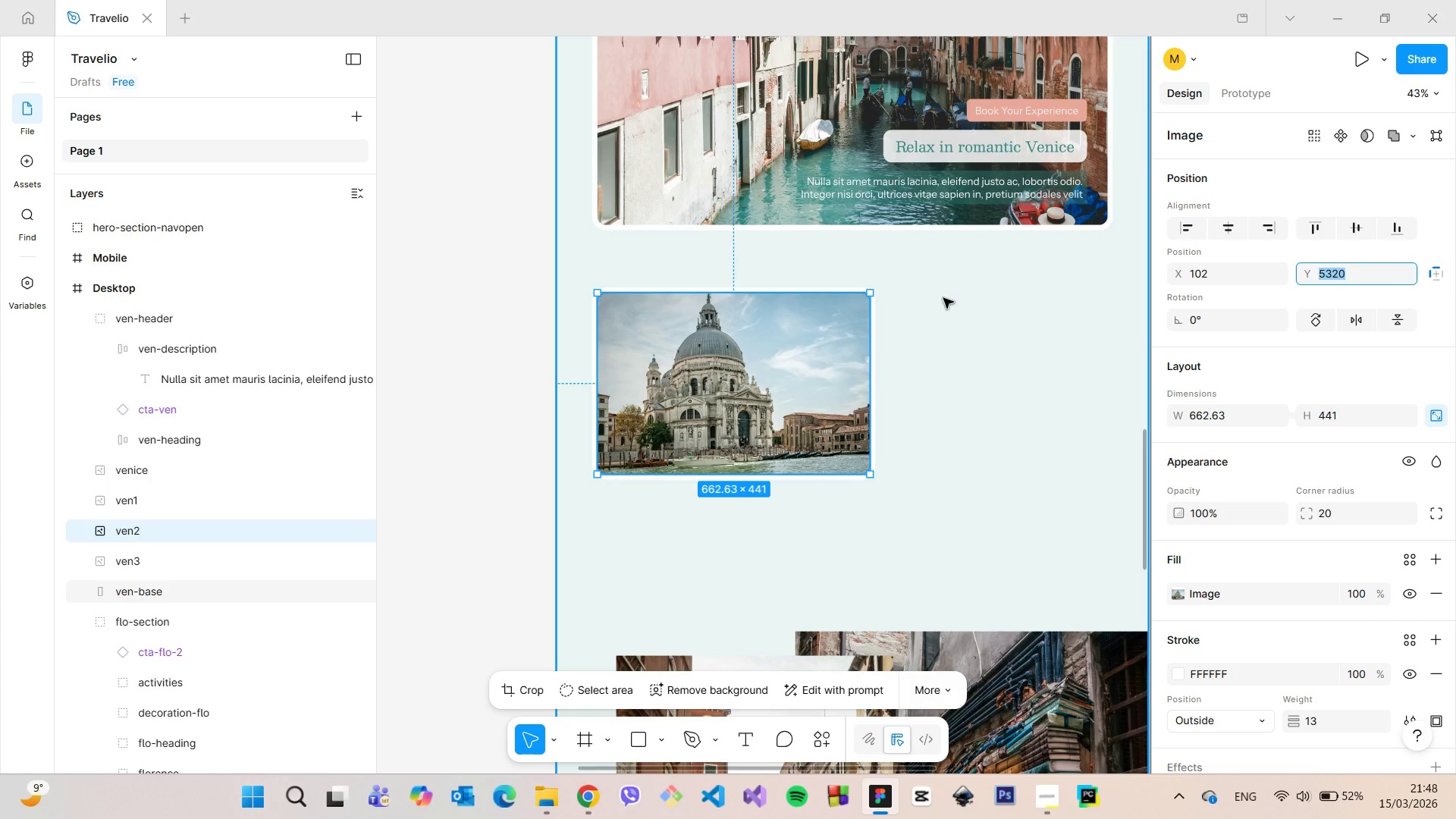 
scroll: coordinate [947, 302], scroll_direction: down, amount: 7.0
 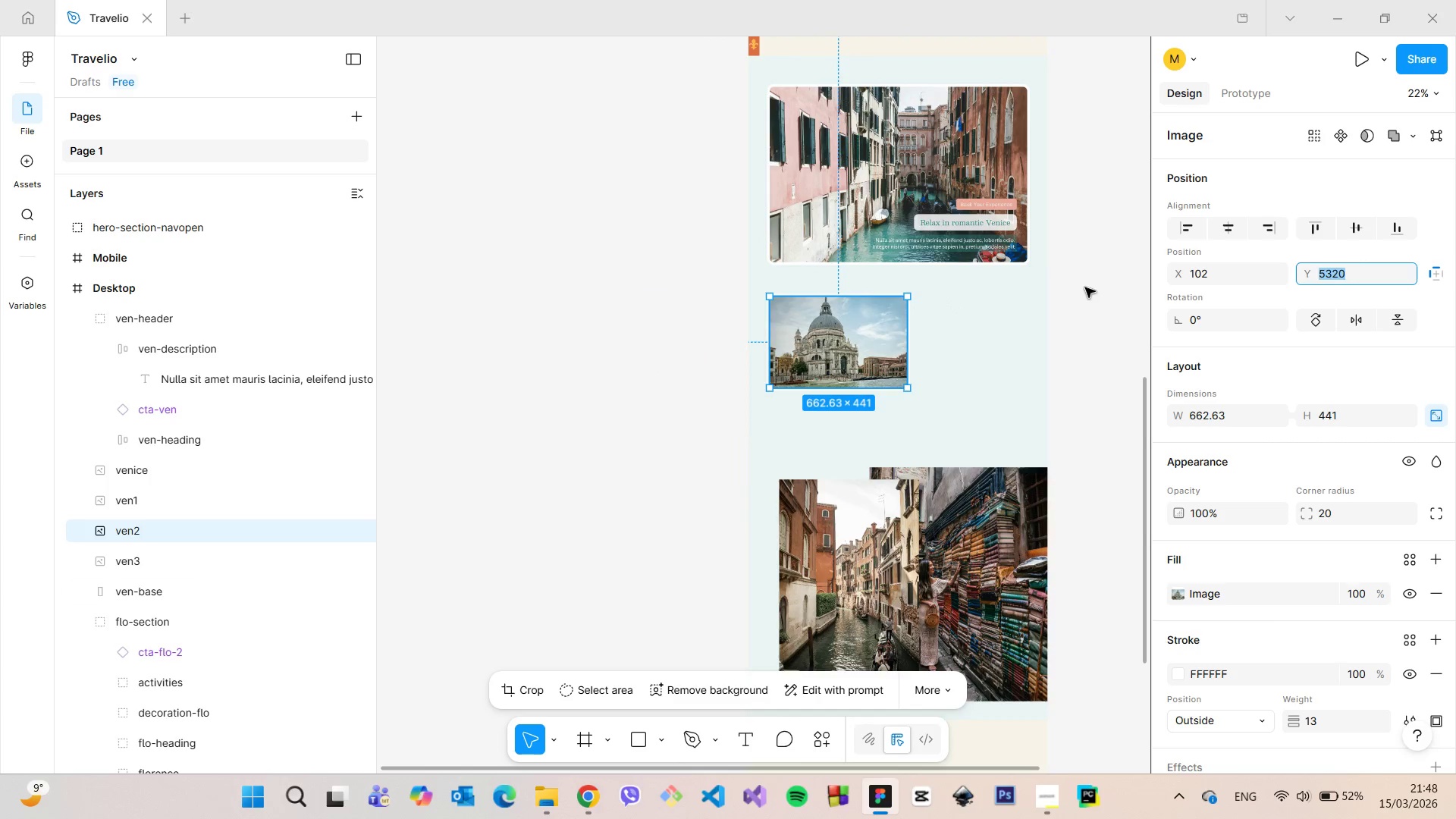 
left_click([1087, 287])
 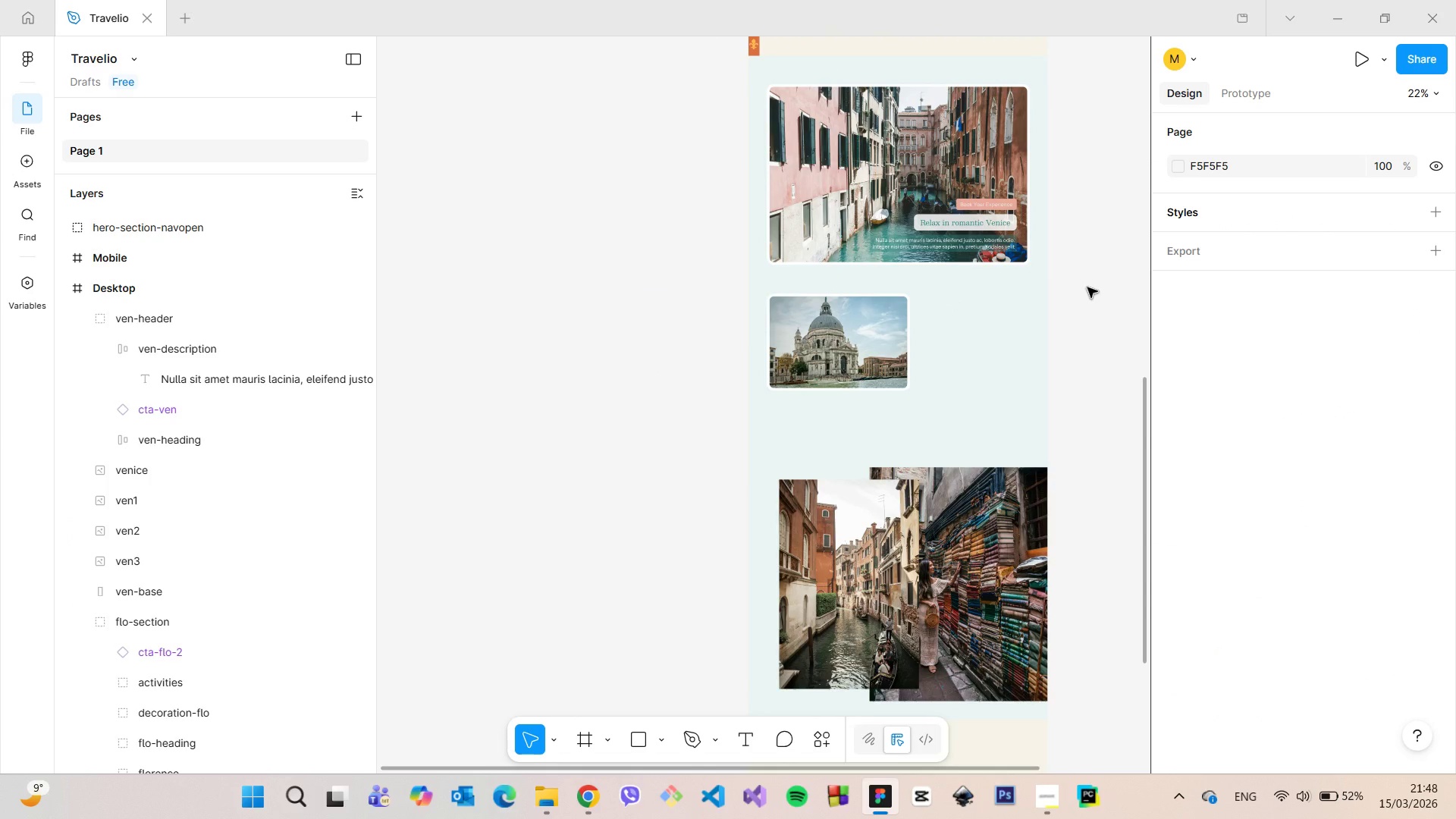 
scroll: coordinate [1087, 287], scroll_direction: down, amount: 4.0
 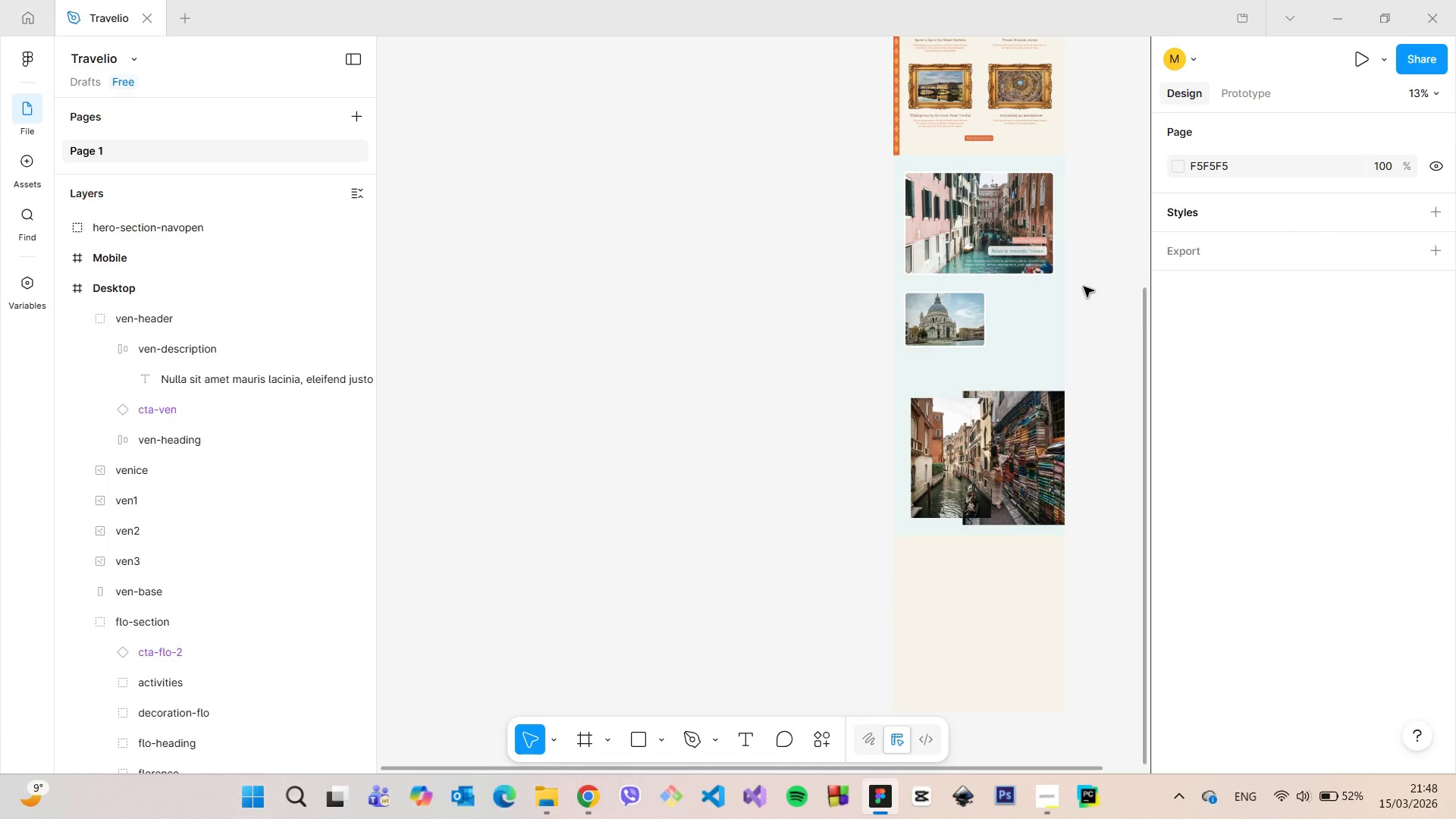 
scroll: coordinate [802, 322], scroll_direction: up, amount: 11.0
 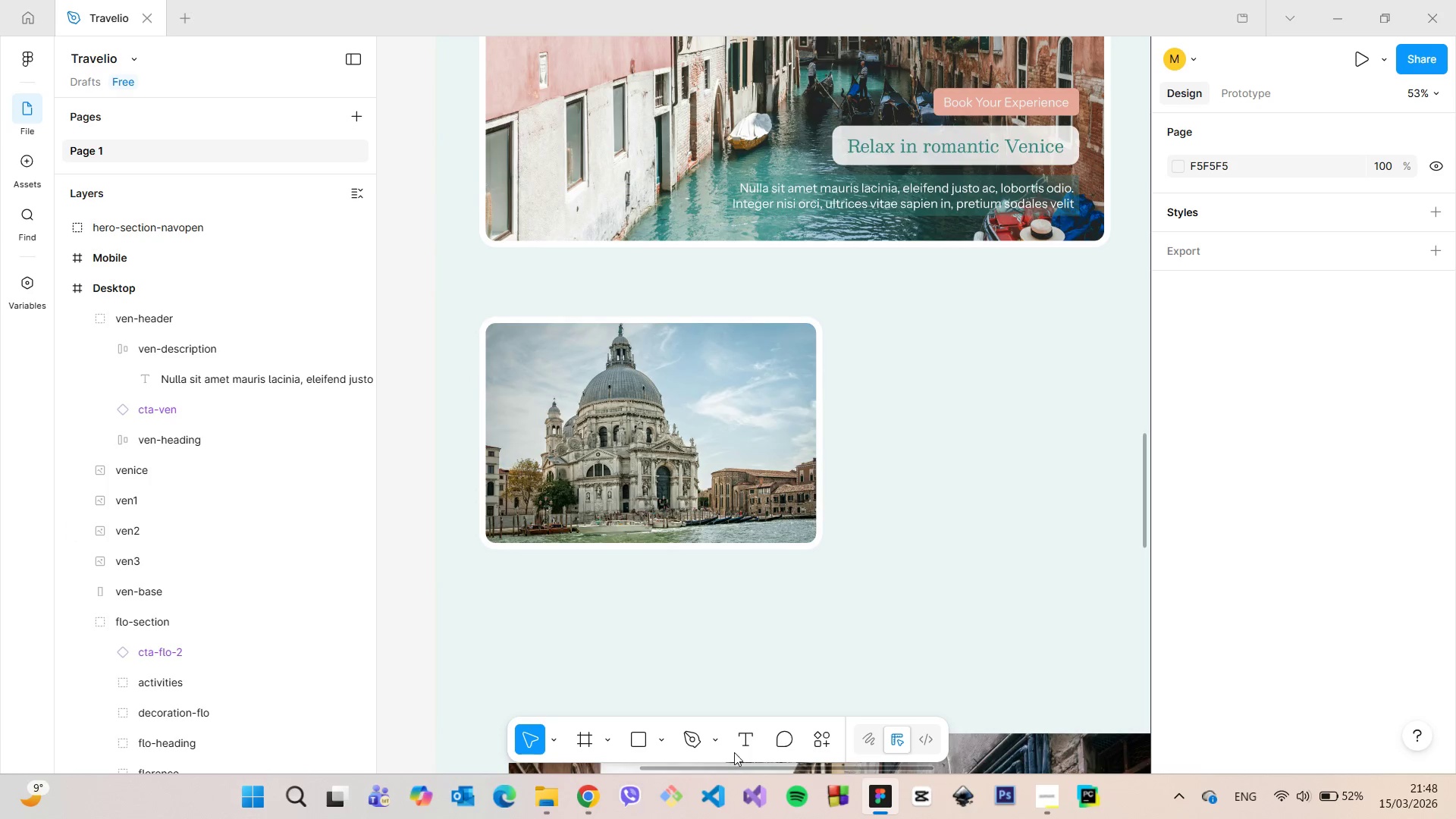 
left_click([742, 746])
 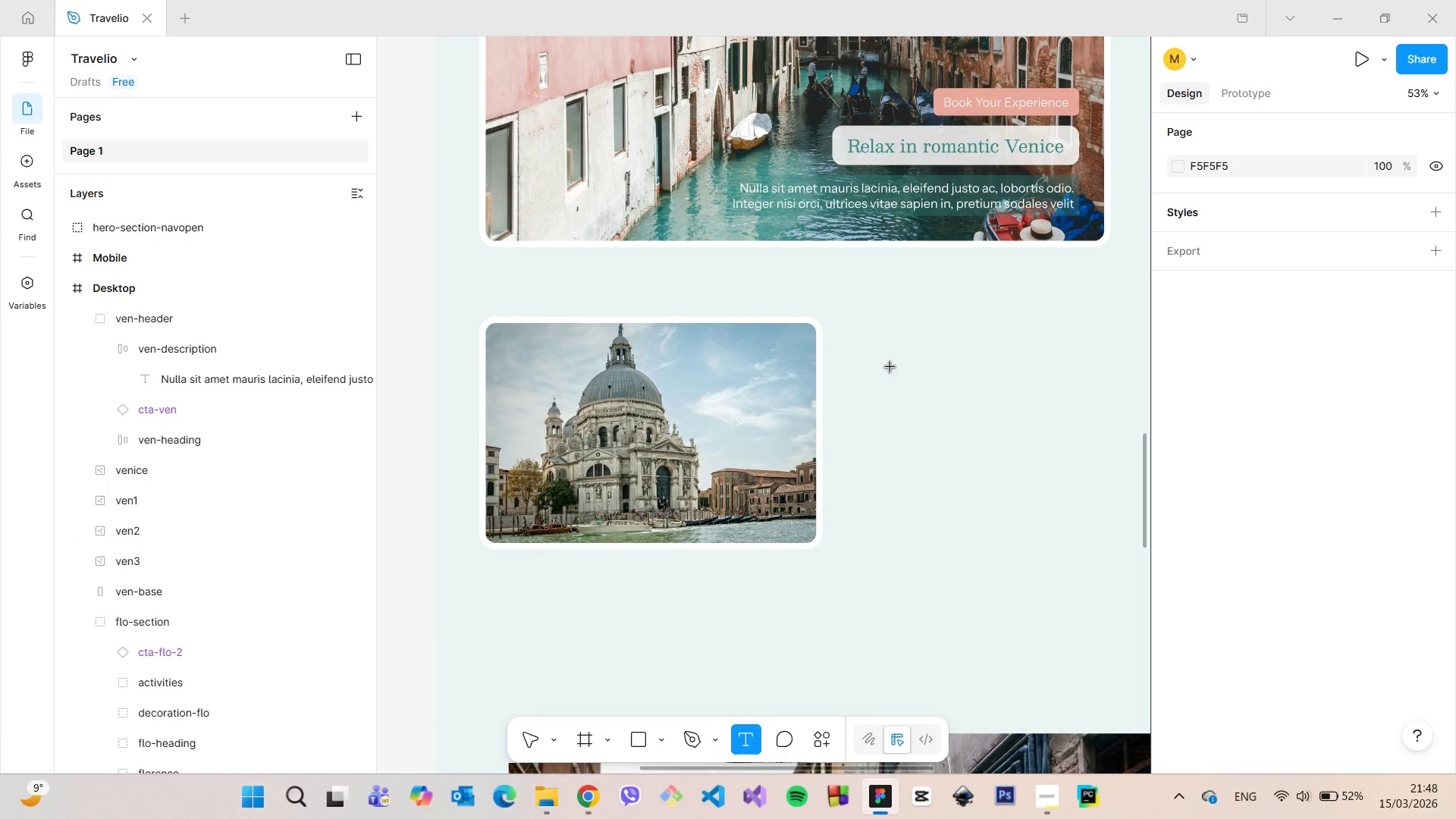 
left_click([890, 367])
 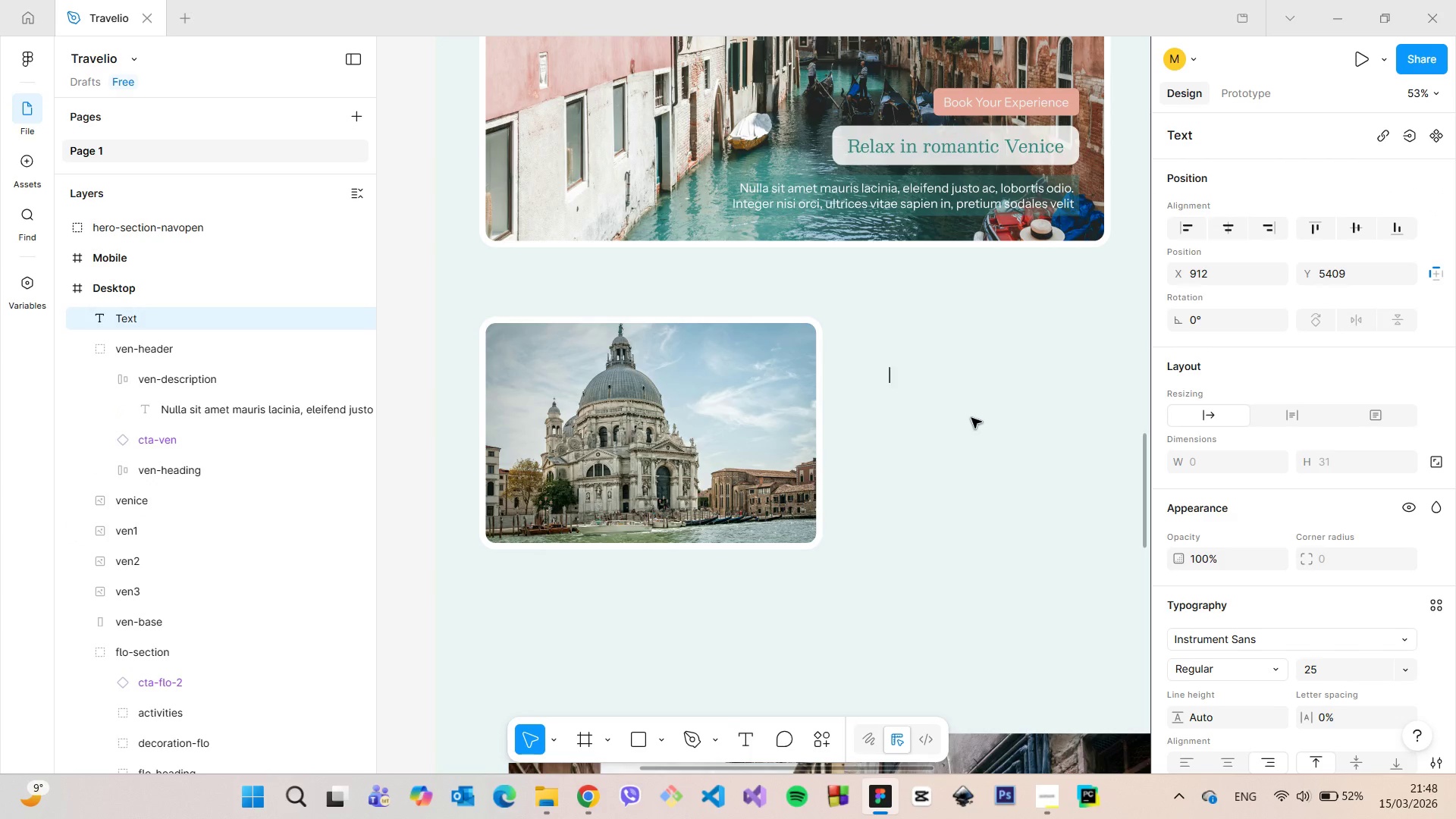 
type(Ultimate tour of )
 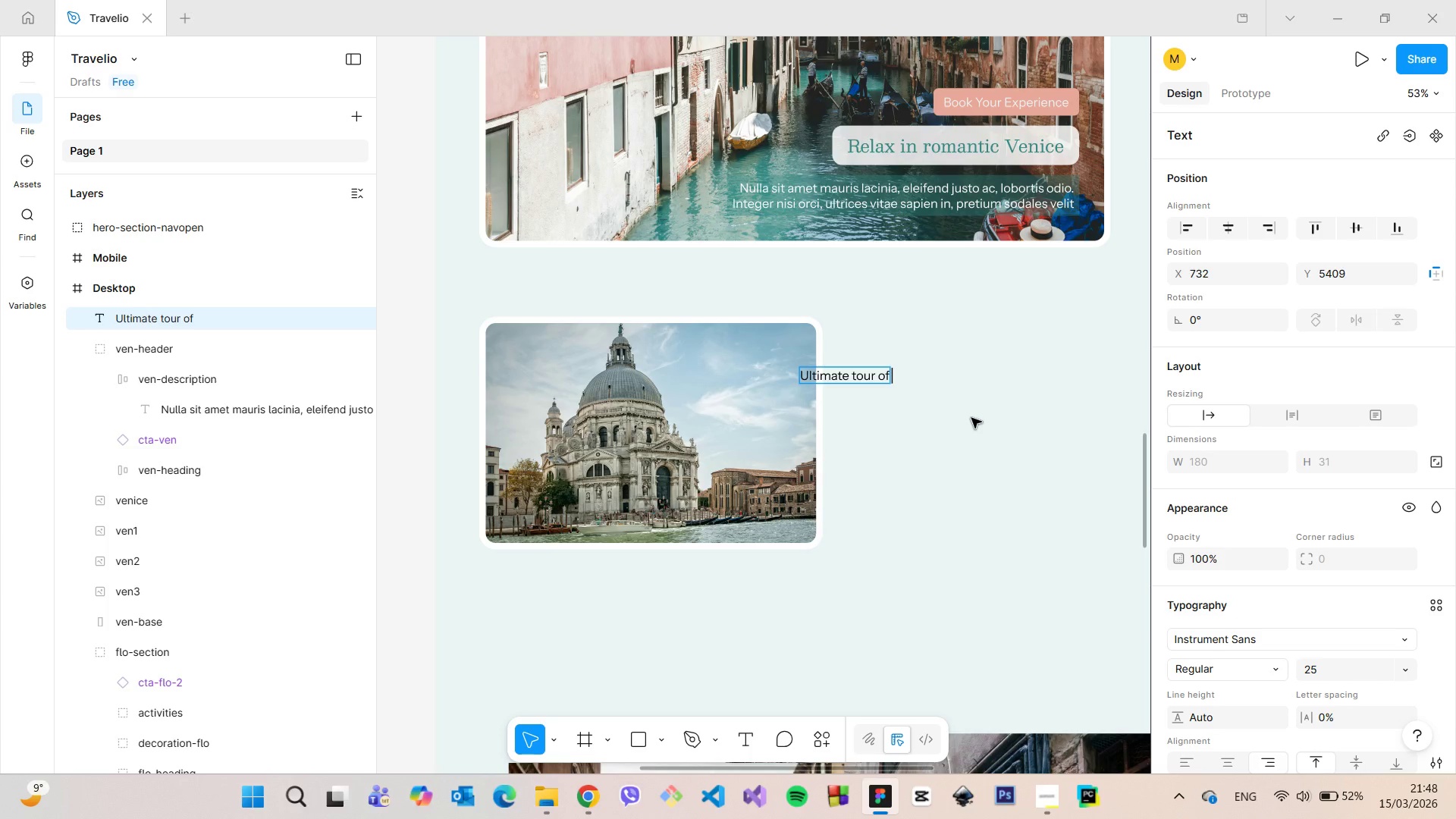 
hold_key(key=ShiftLeft, duration=0.33)
 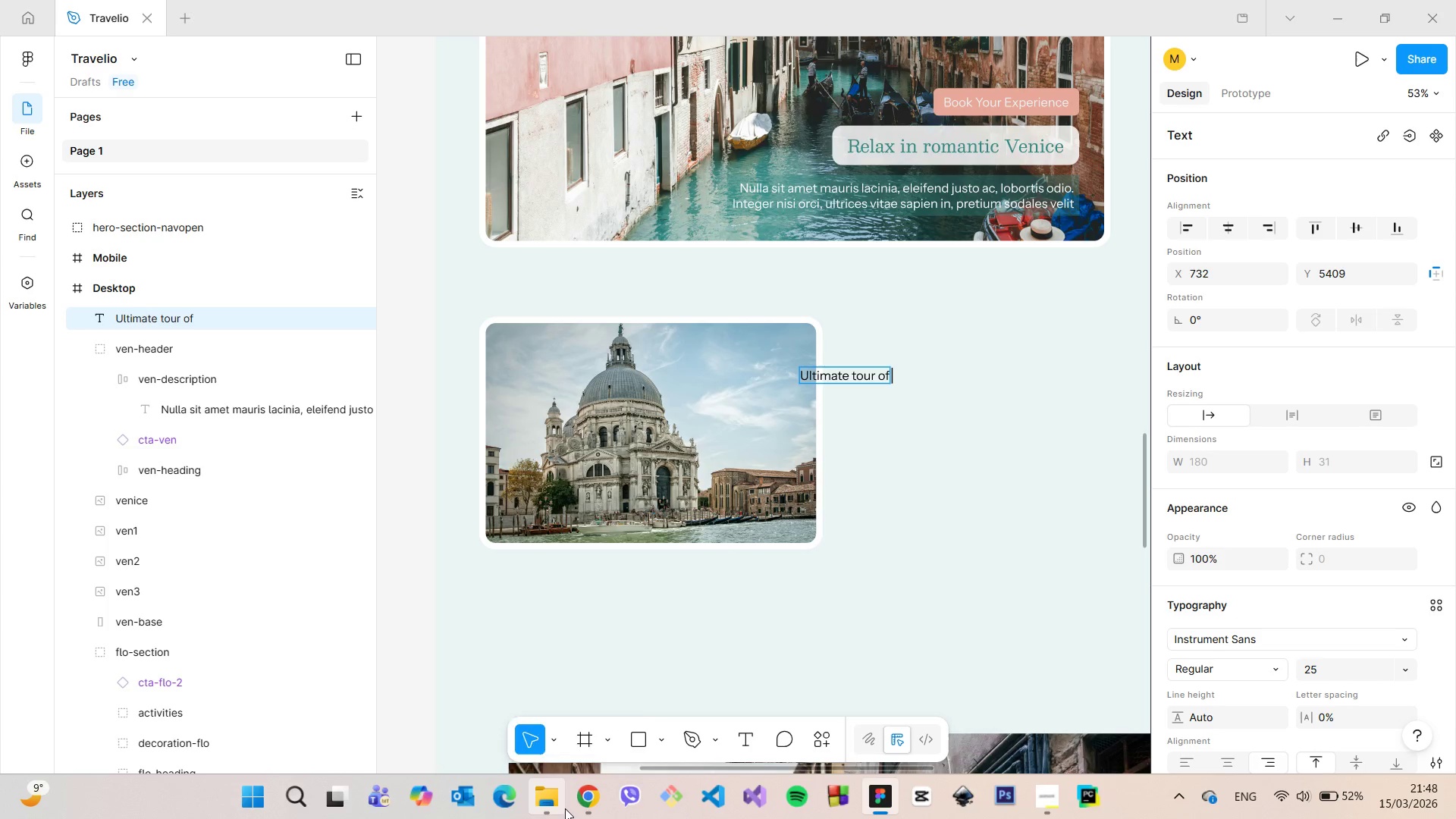 
left_click([585, 805])
 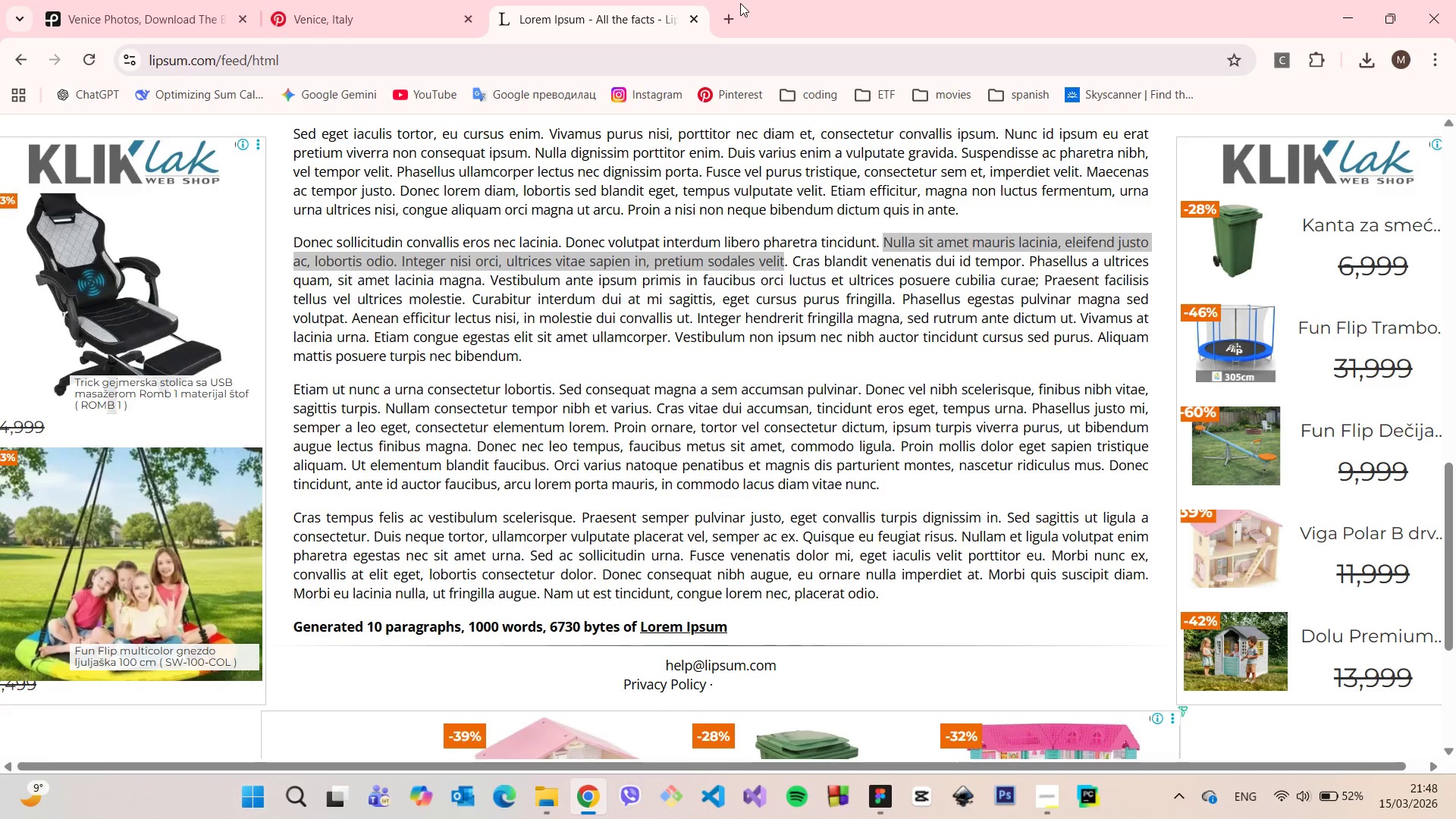 
left_click([733, 6])
 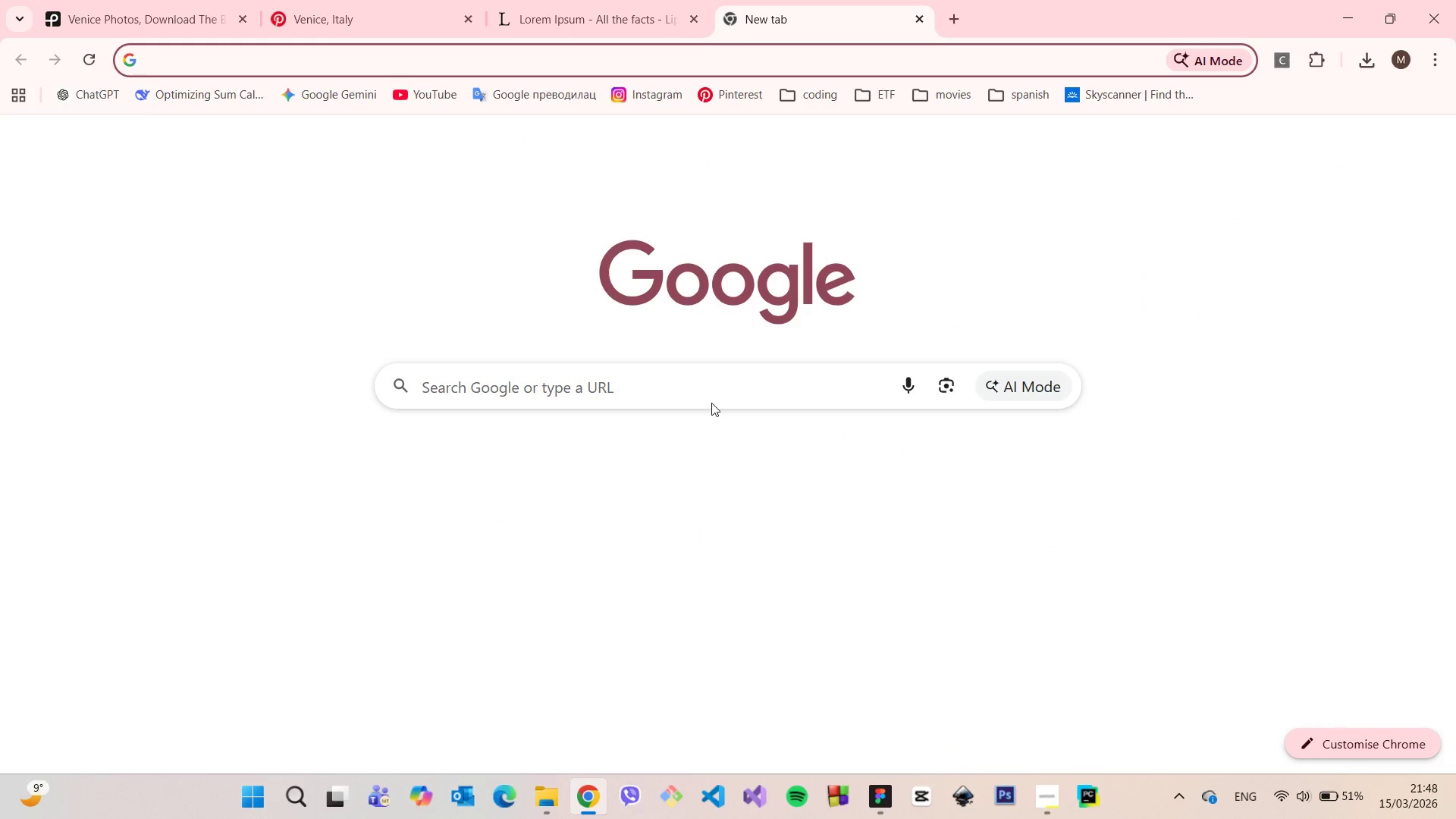 
left_click([706, 399])
 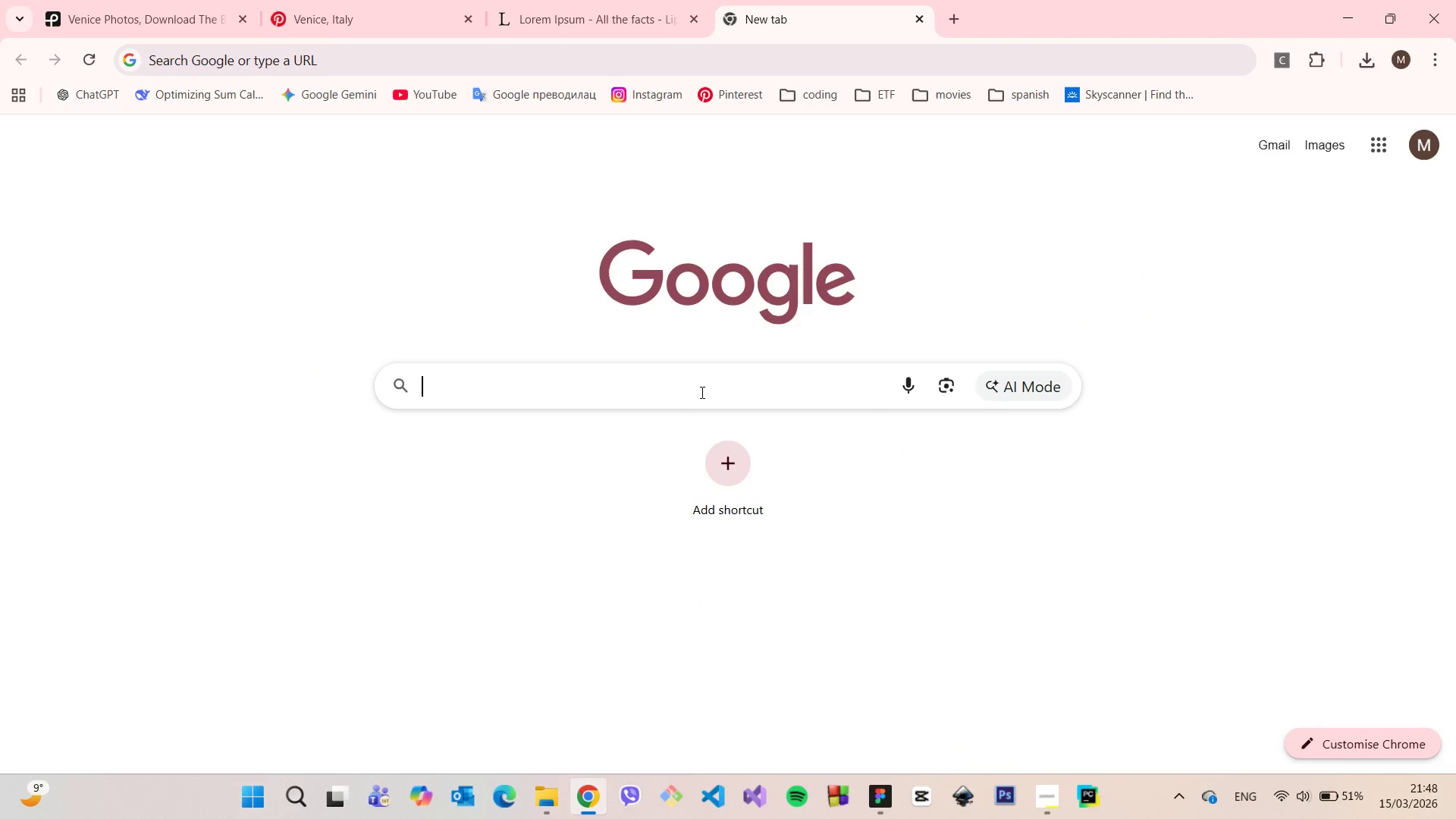 
left_click([701, 392])
 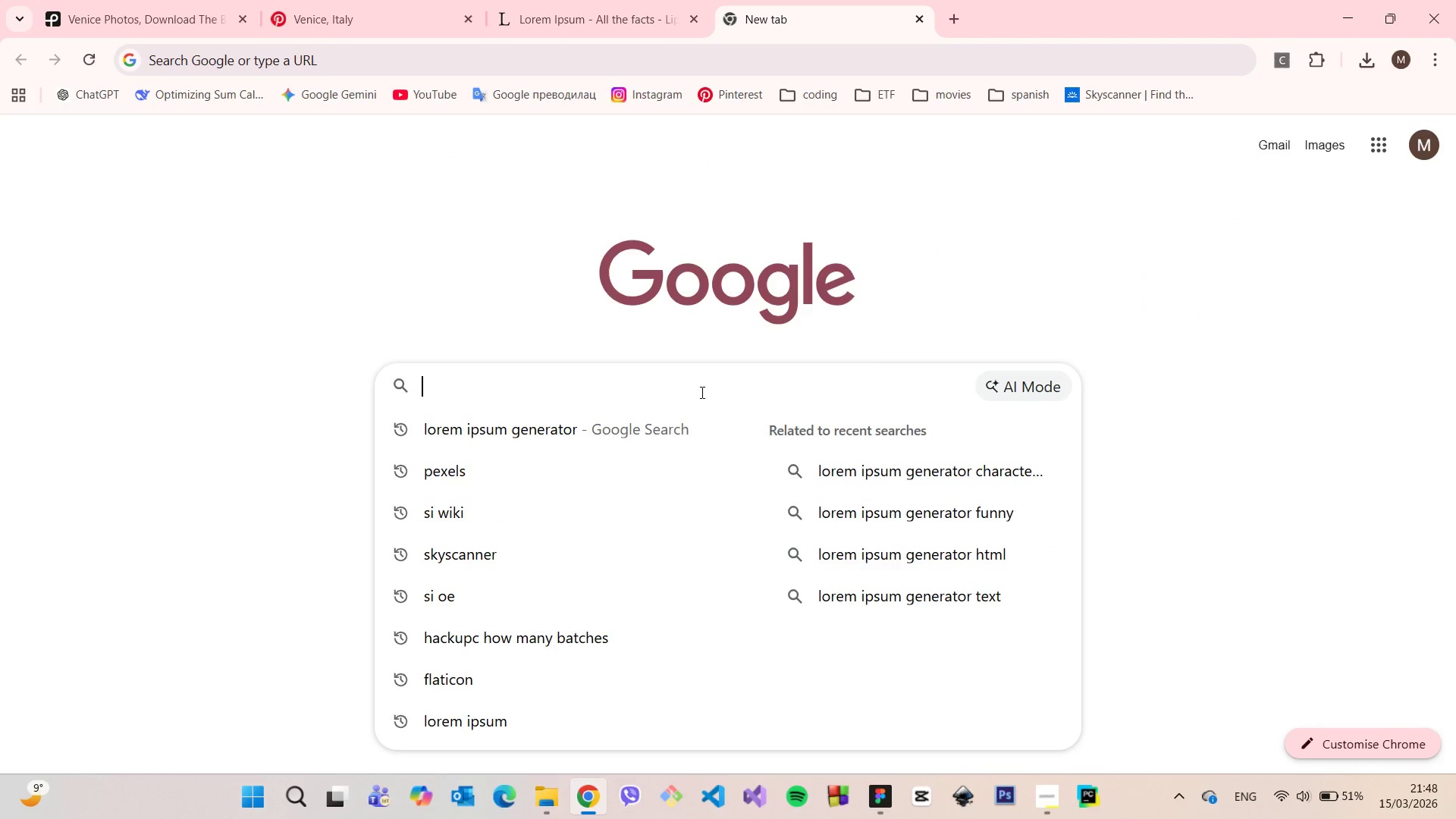 
type(Santa Maria)
 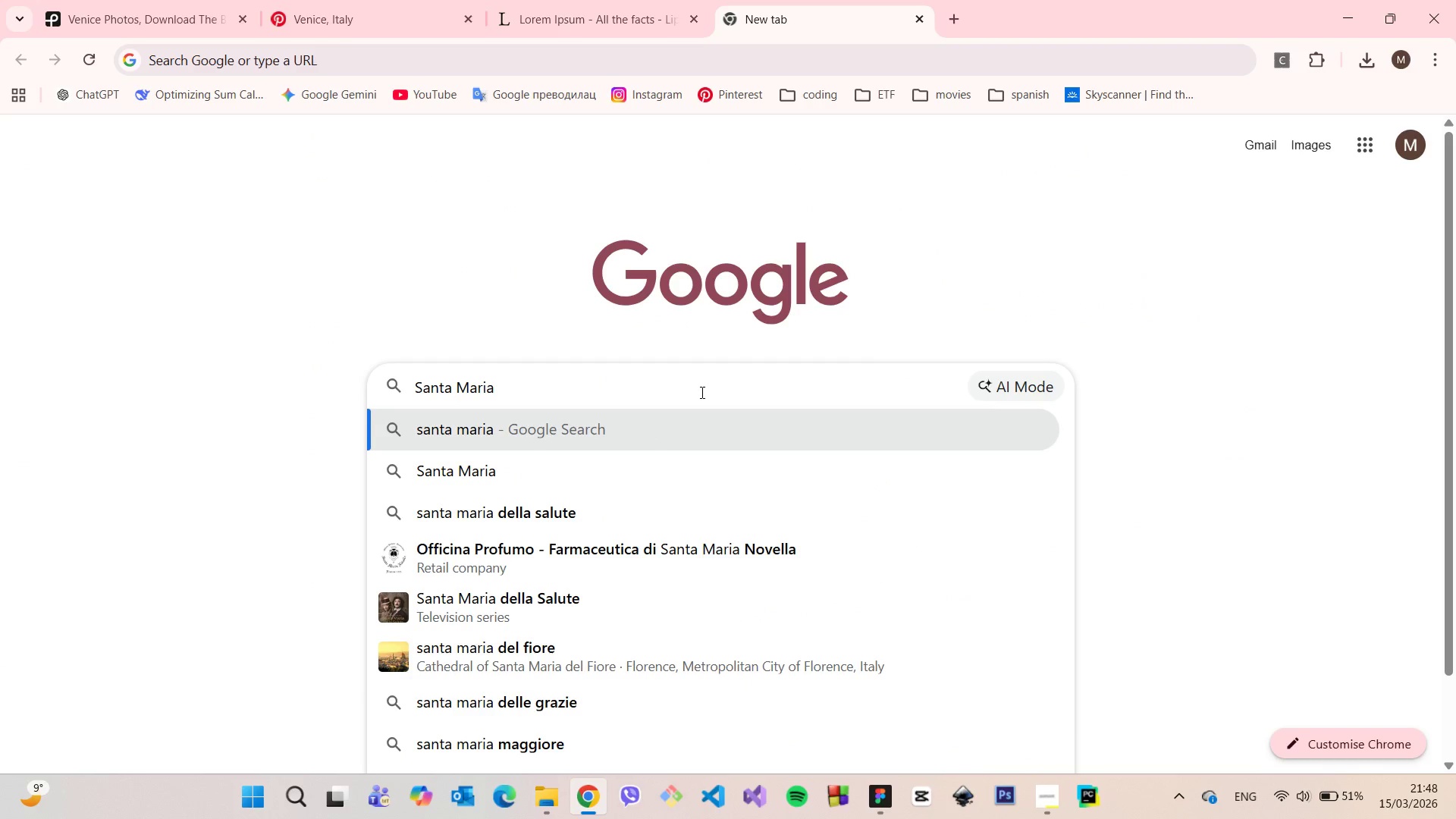 
left_click([664, 497])
 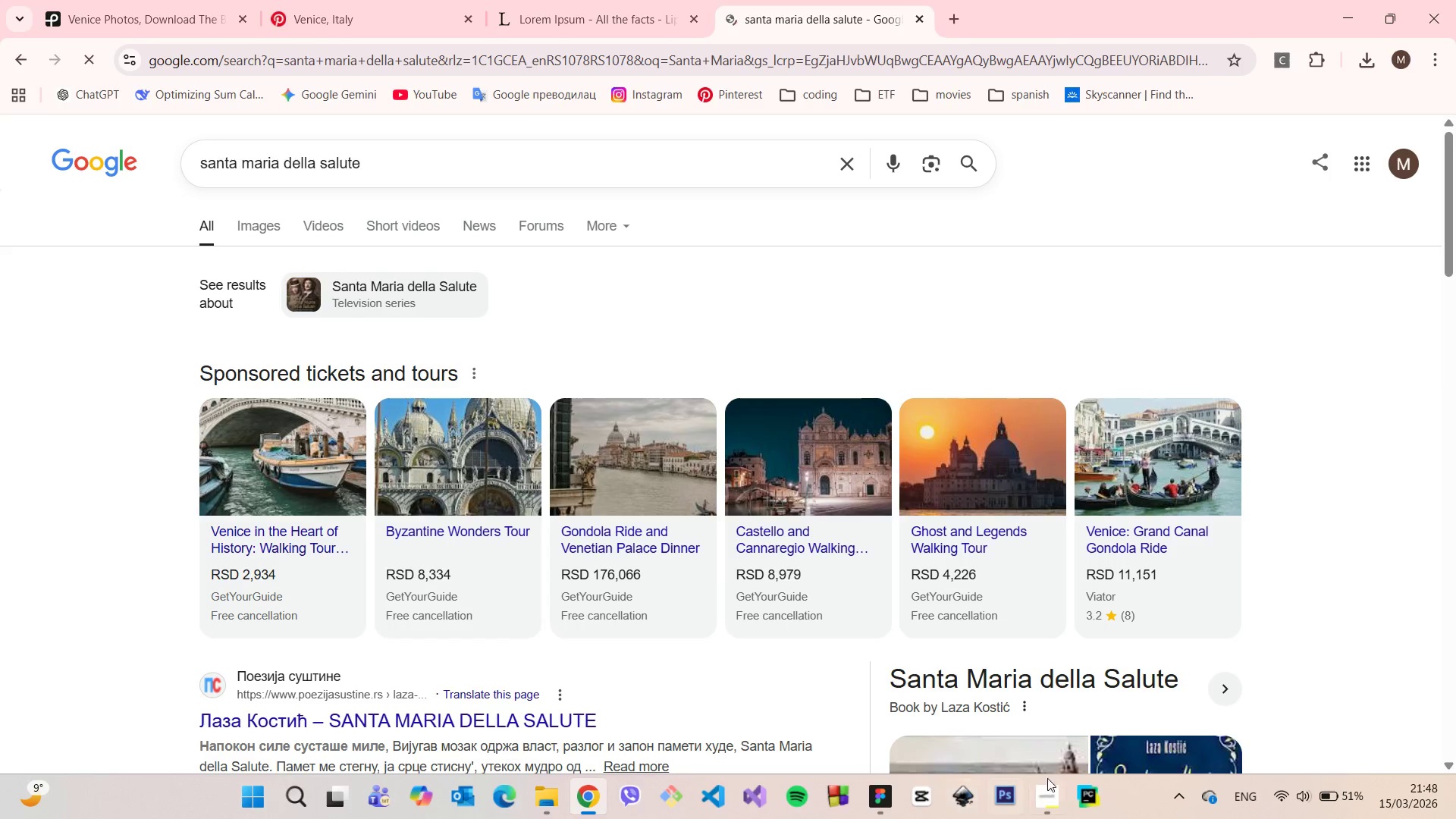 
left_click([1055, 787])